 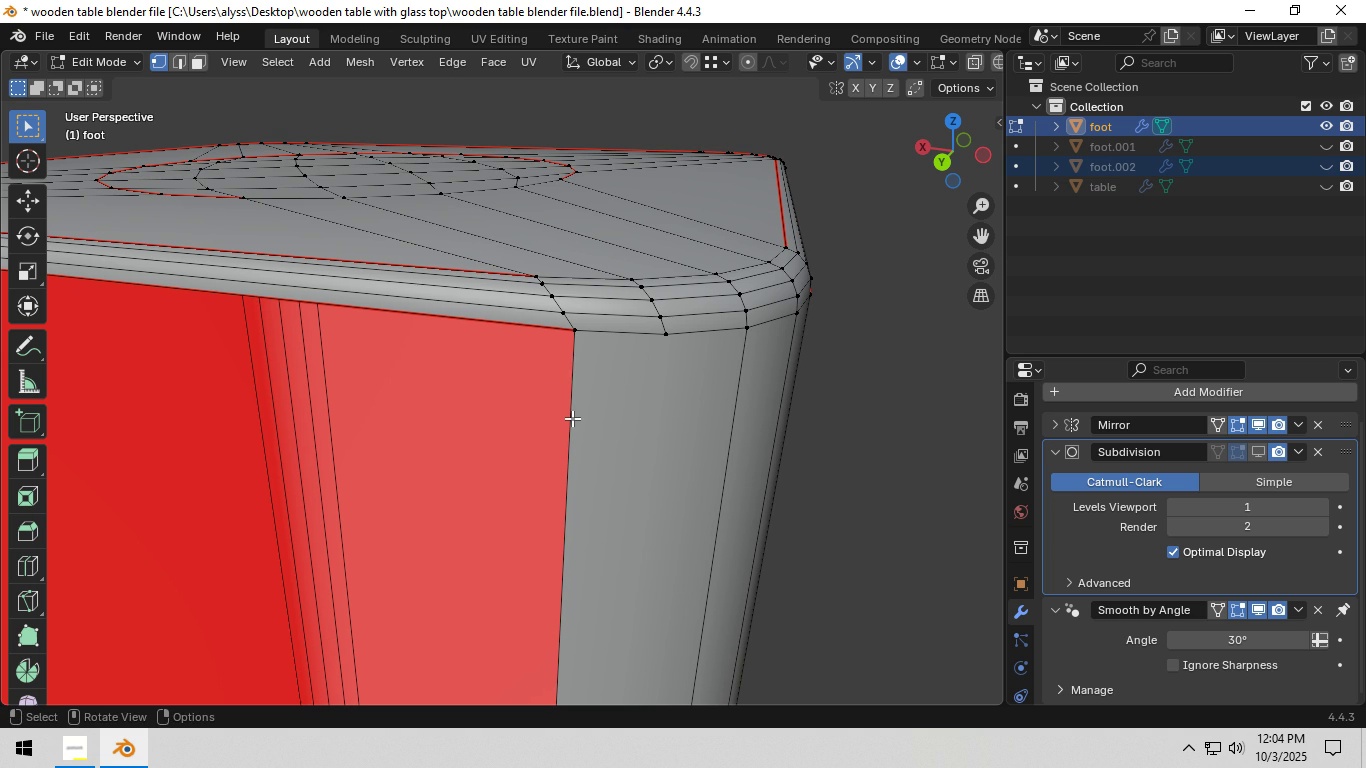 
key(2)
 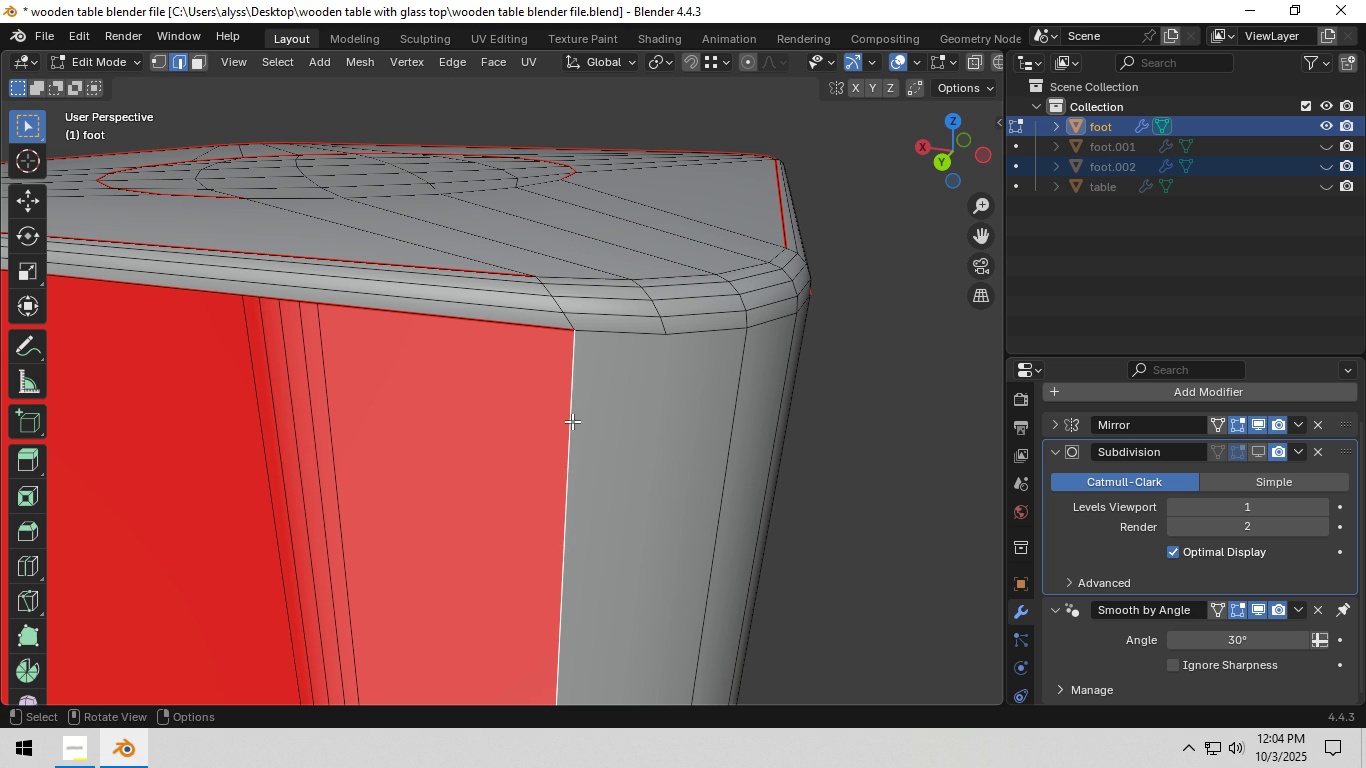 
left_click([572, 421])
 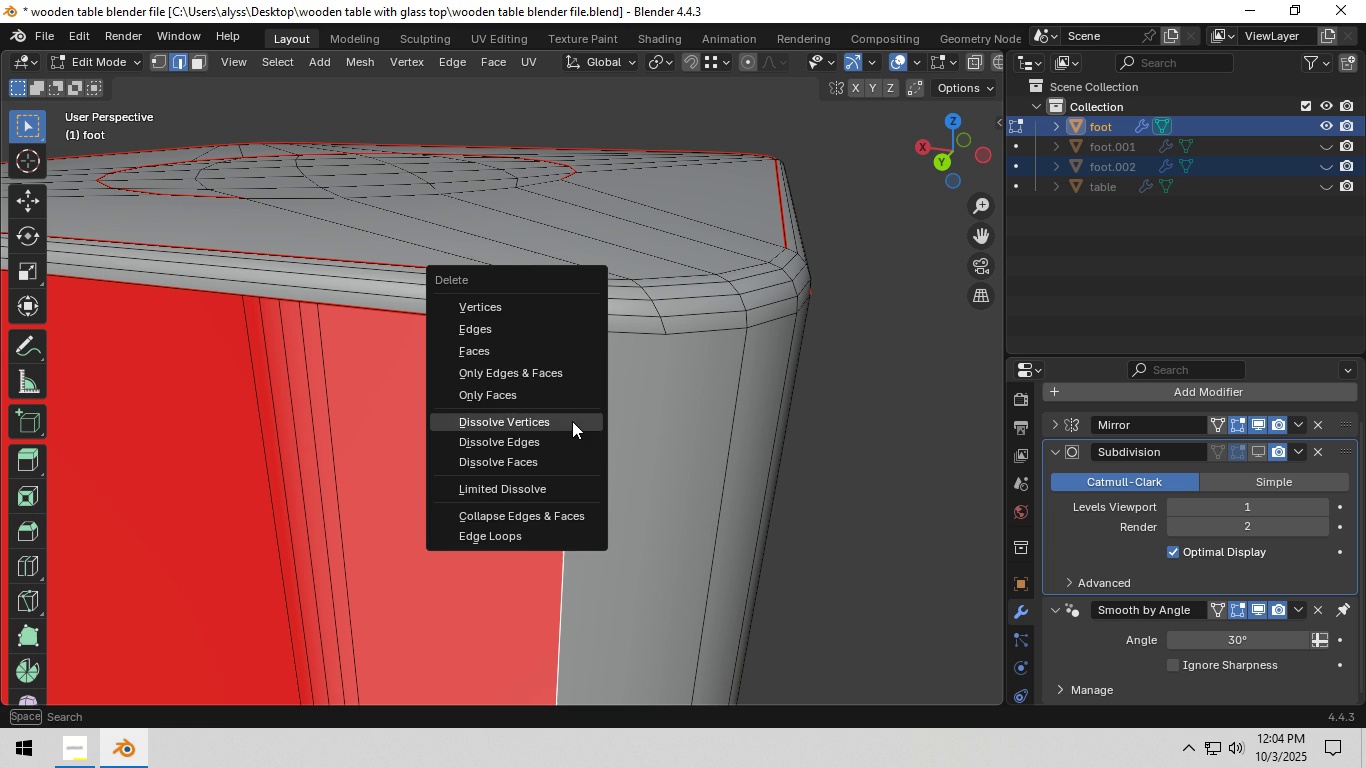 
key(X)
 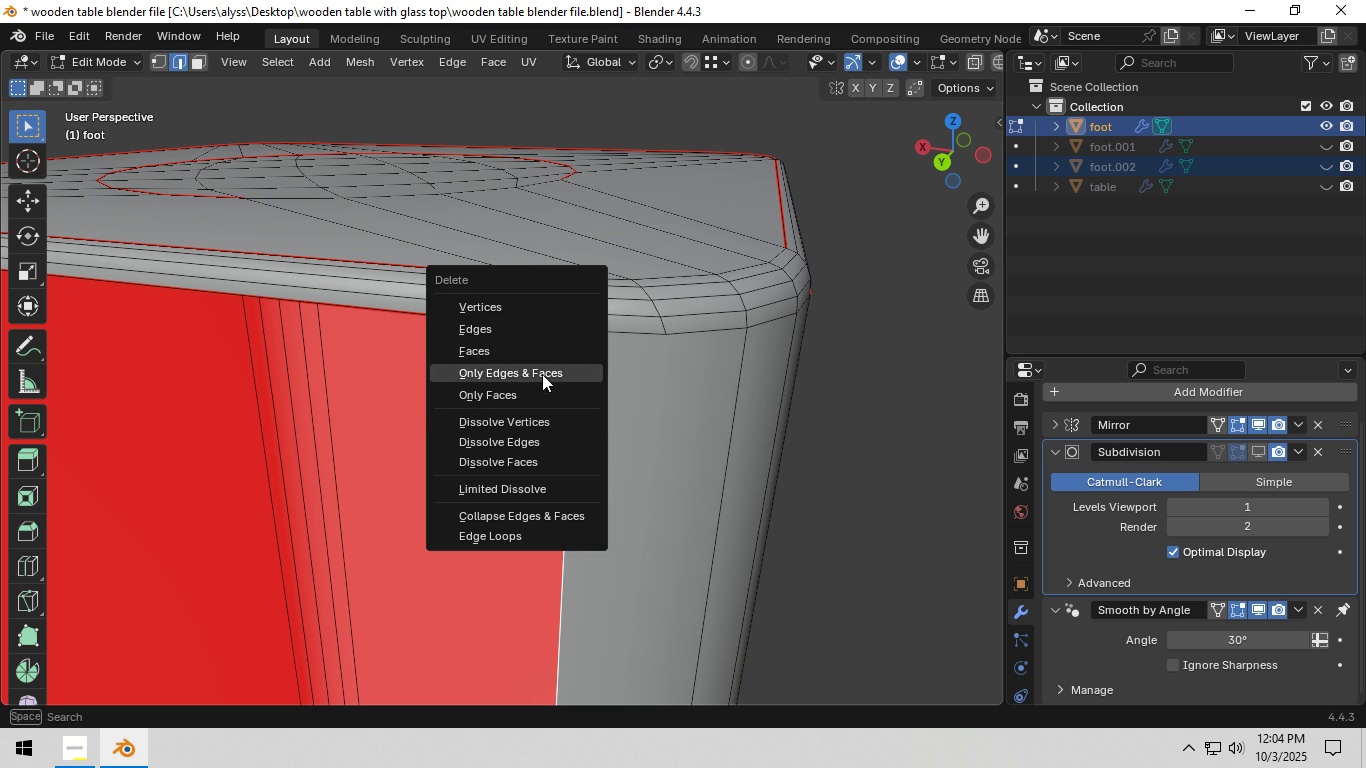 
left_click([542, 379])
 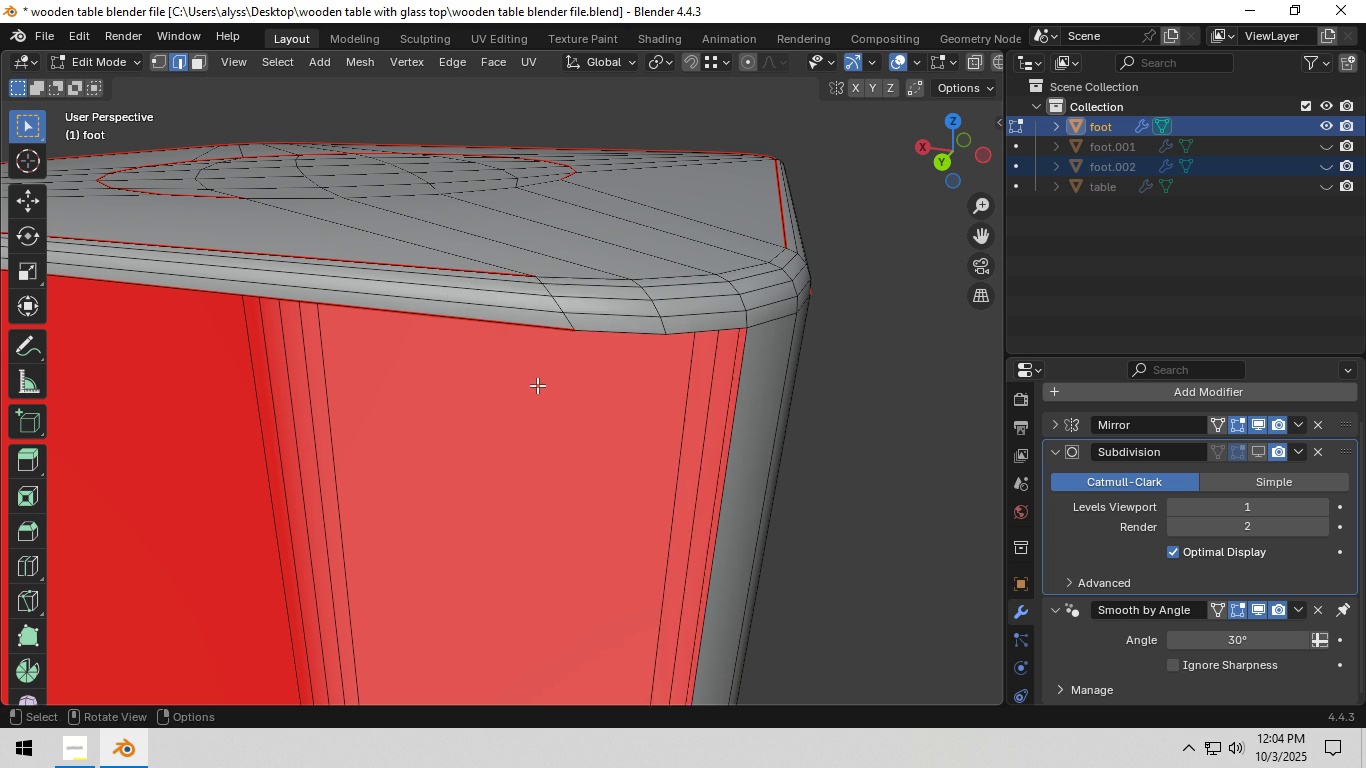 
scroll: coordinate [534, 390], scroll_direction: down, amount: 4.0
 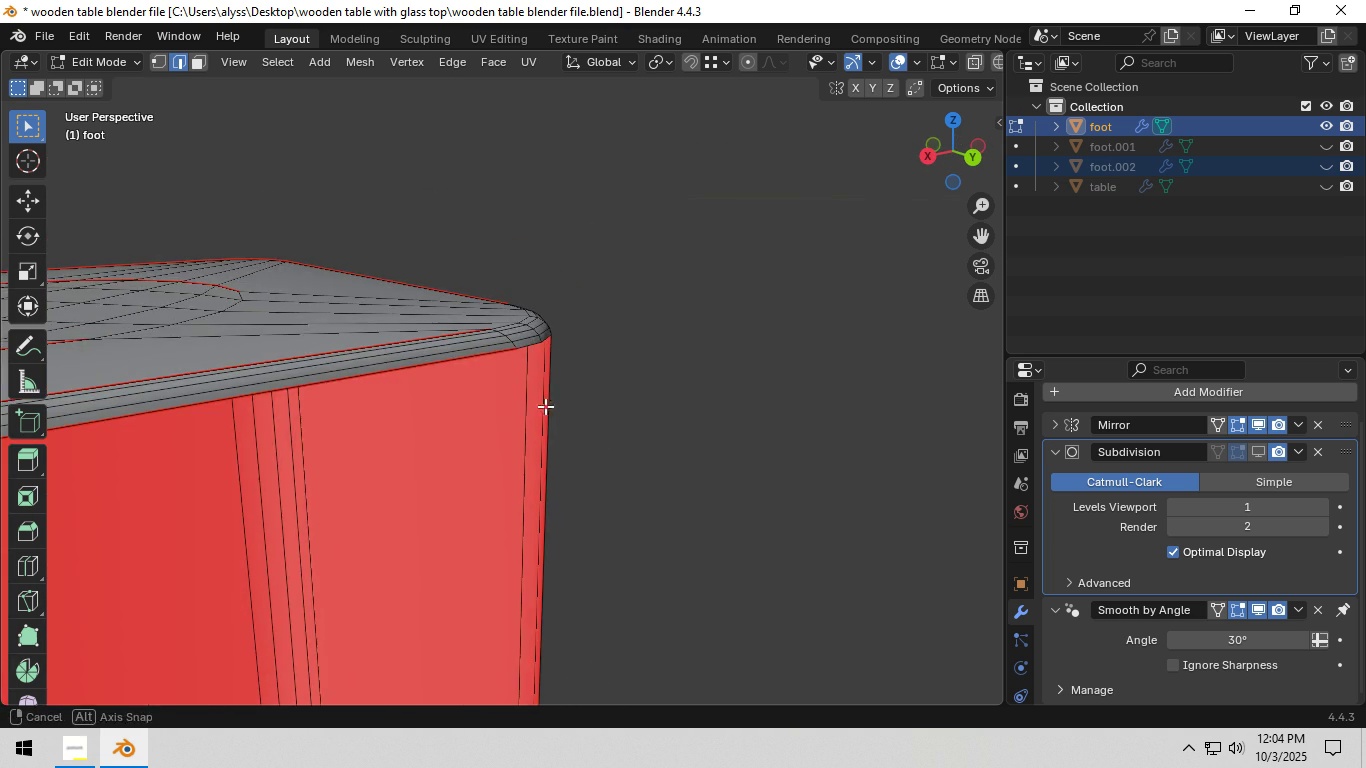 
key(Shift+ShiftLeft)
 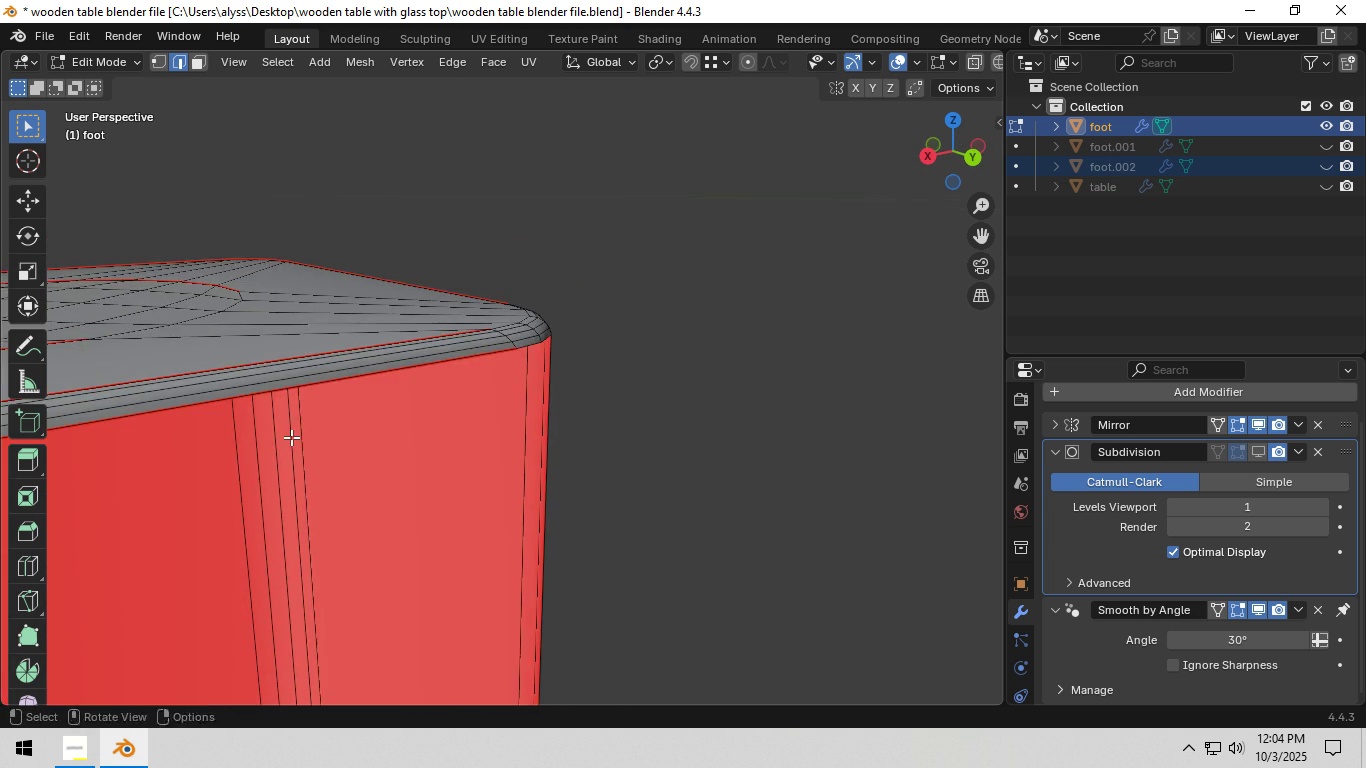 
scroll: coordinate [291, 437], scroll_direction: down, amount: 4.0